 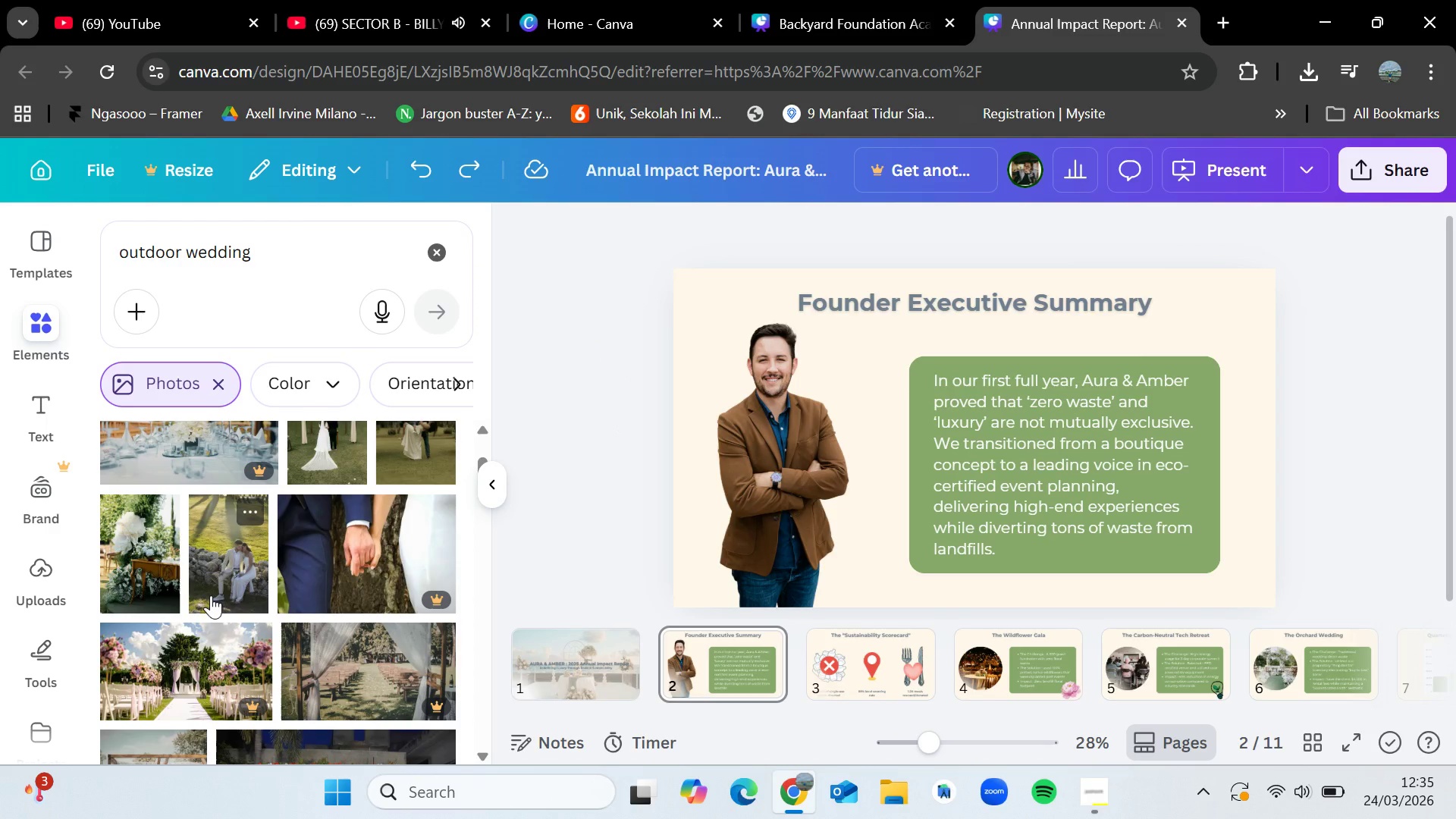 
scroll: coordinate [315, 642], scroll_direction: up, amount: 19.0
 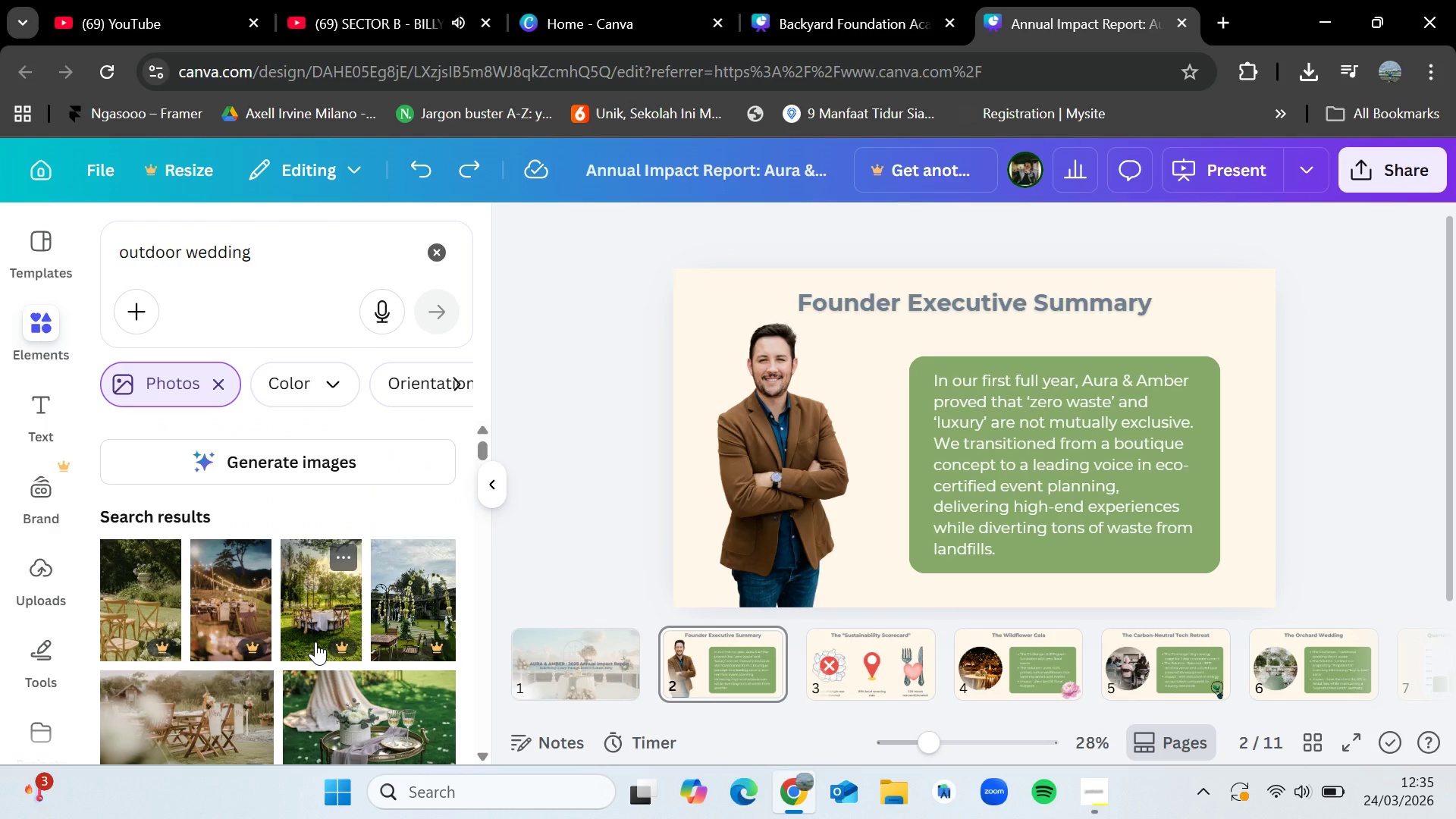 
scroll: coordinate [315, 642], scroll_direction: down, amount: 17.0
 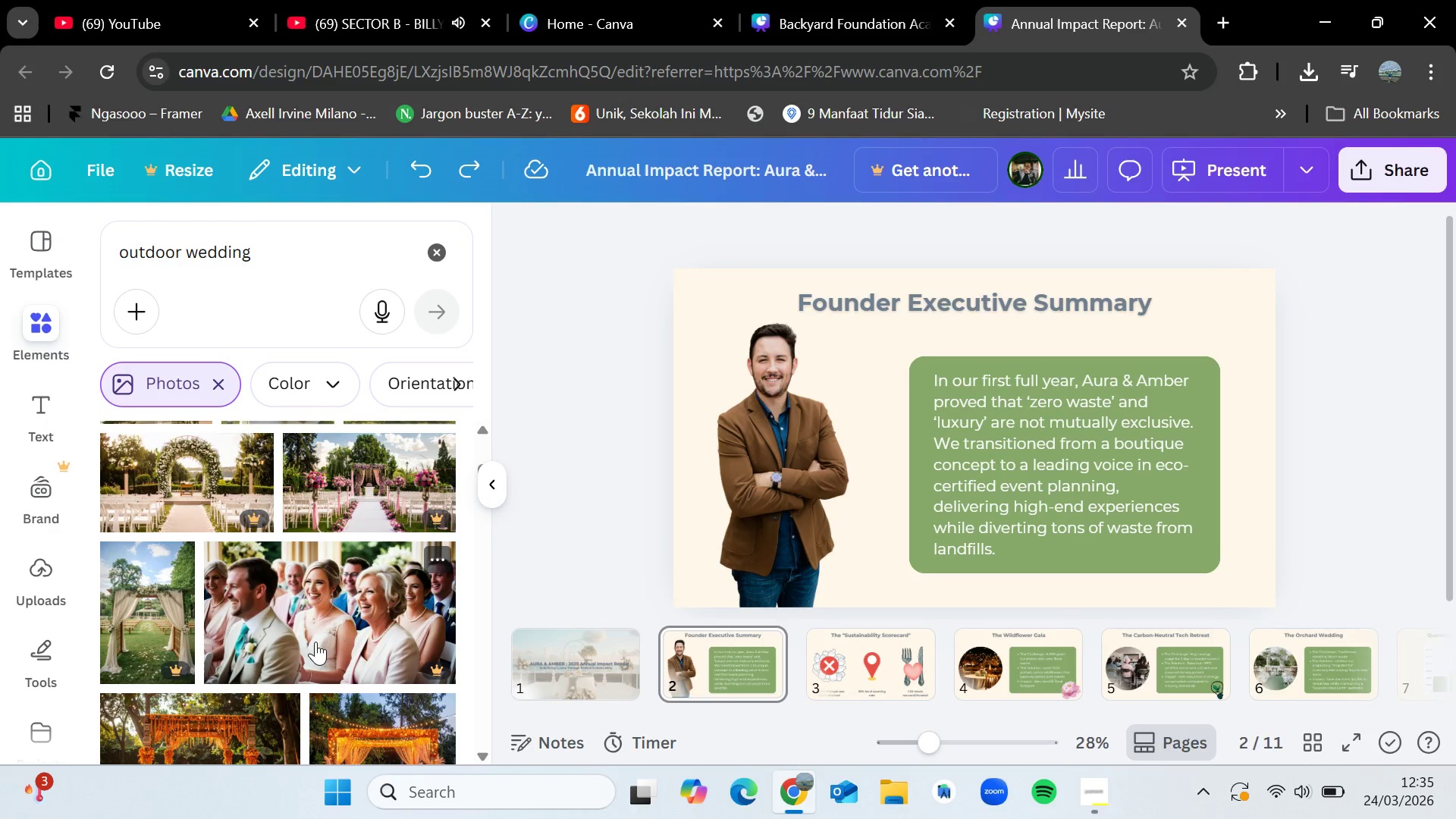 
scroll: coordinate [315, 642], scroll_direction: down, amount: 4.0
 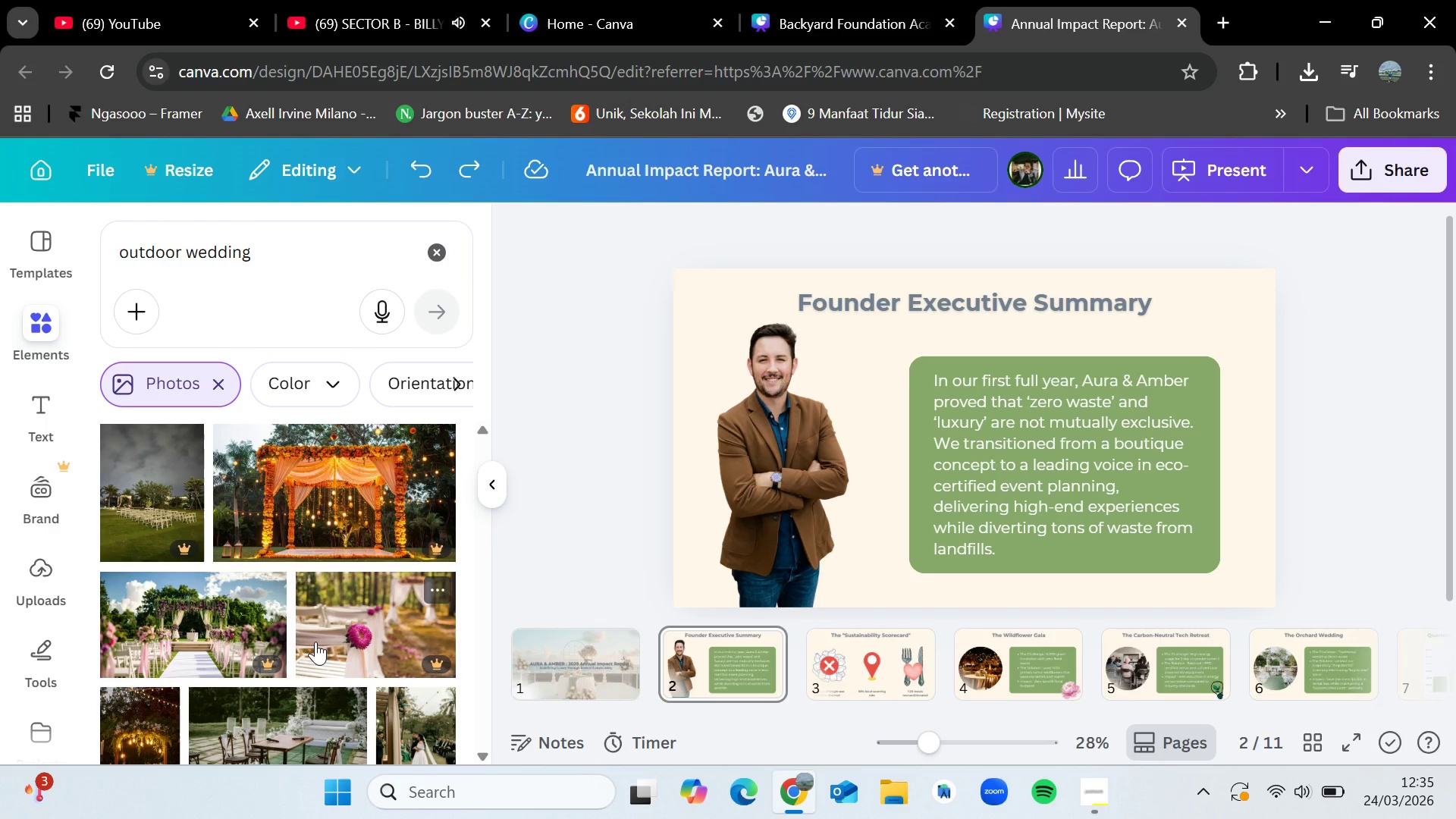 
wait(7.41)
 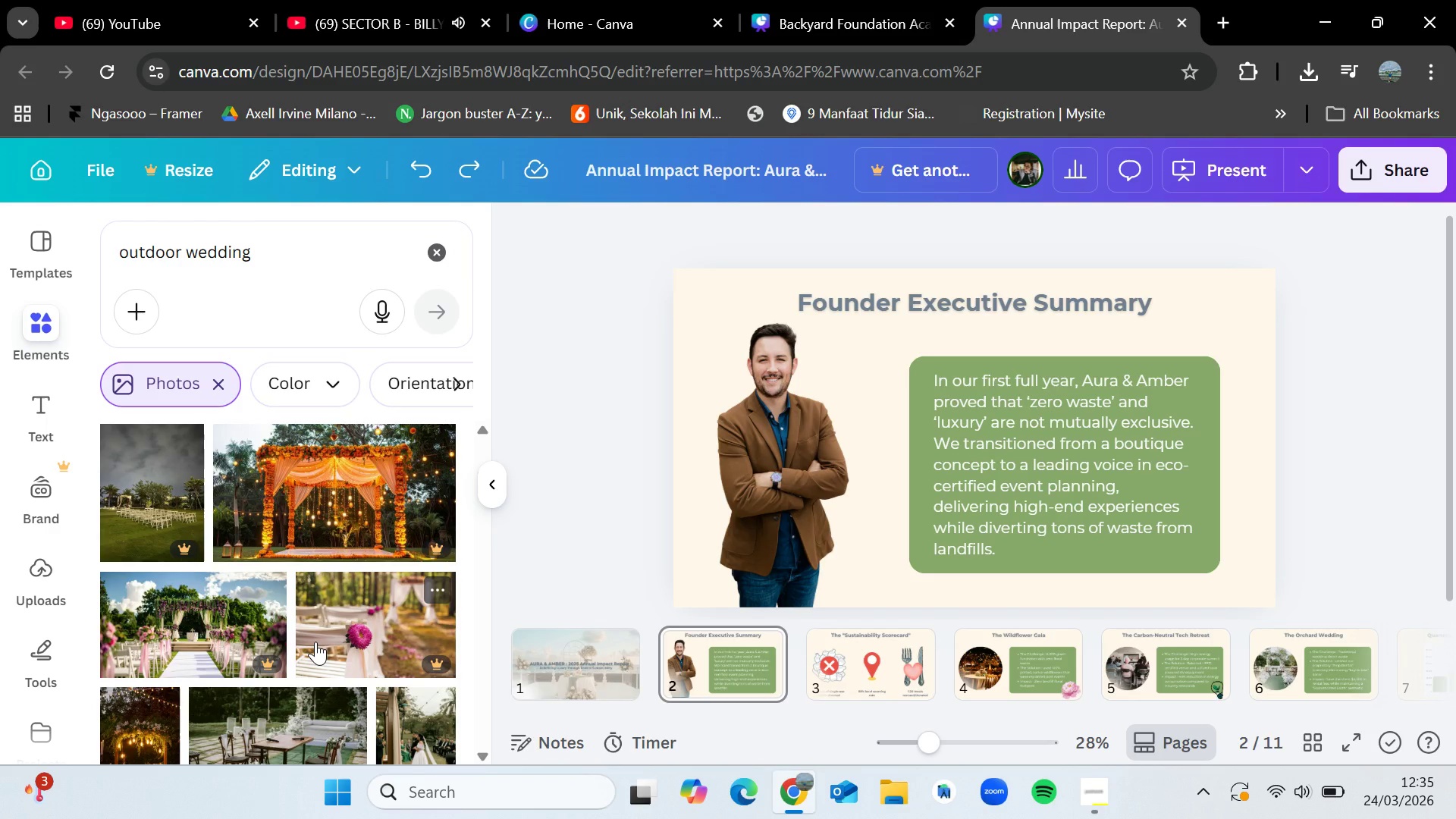 
scroll: coordinate [265, 560], scroll_direction: down, amount: 6.0
 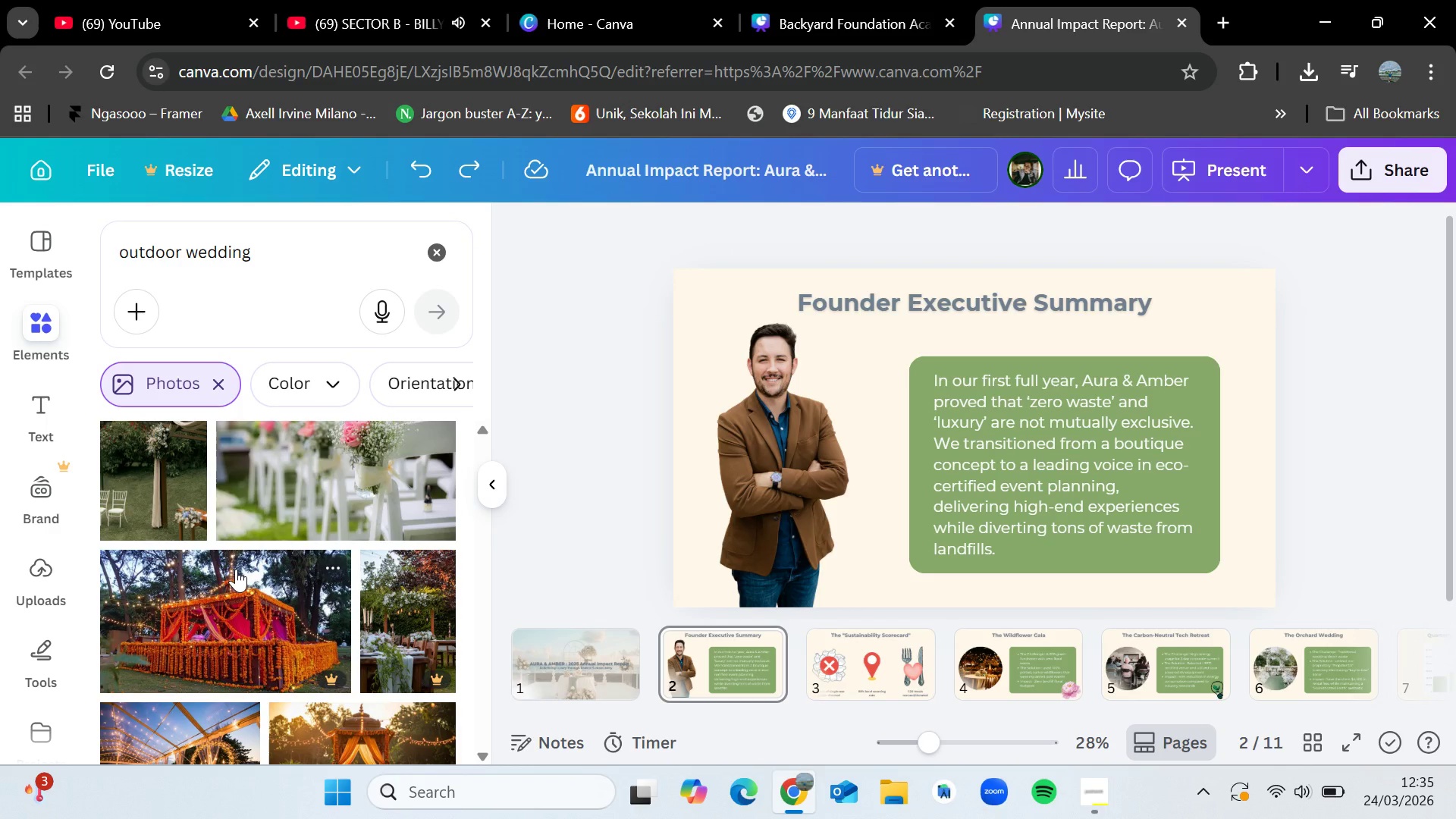 
scroll: coordinate [320, 642], scroll_direction: up, amount: 22.0
 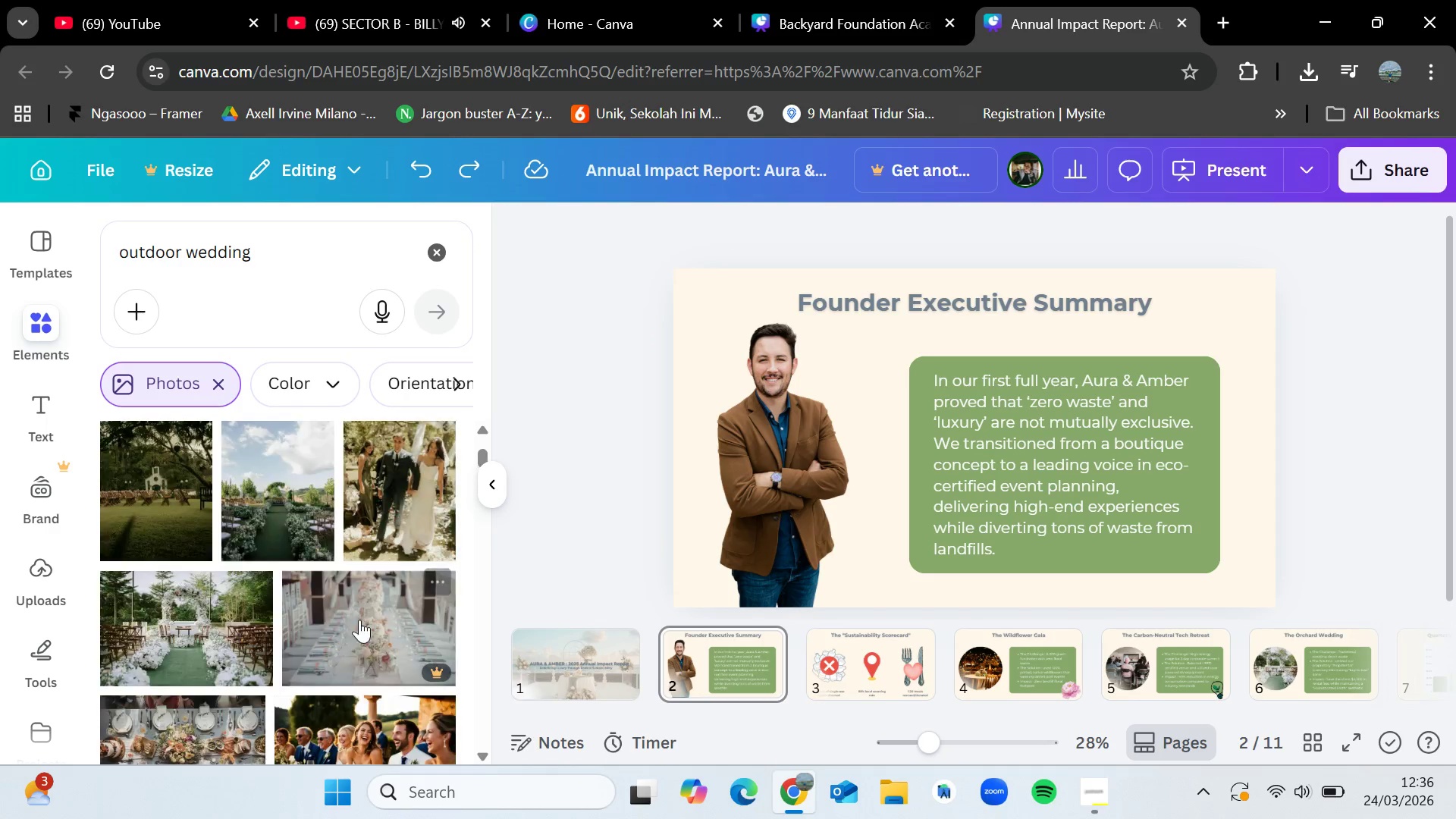 
left_click([1094, 800])